 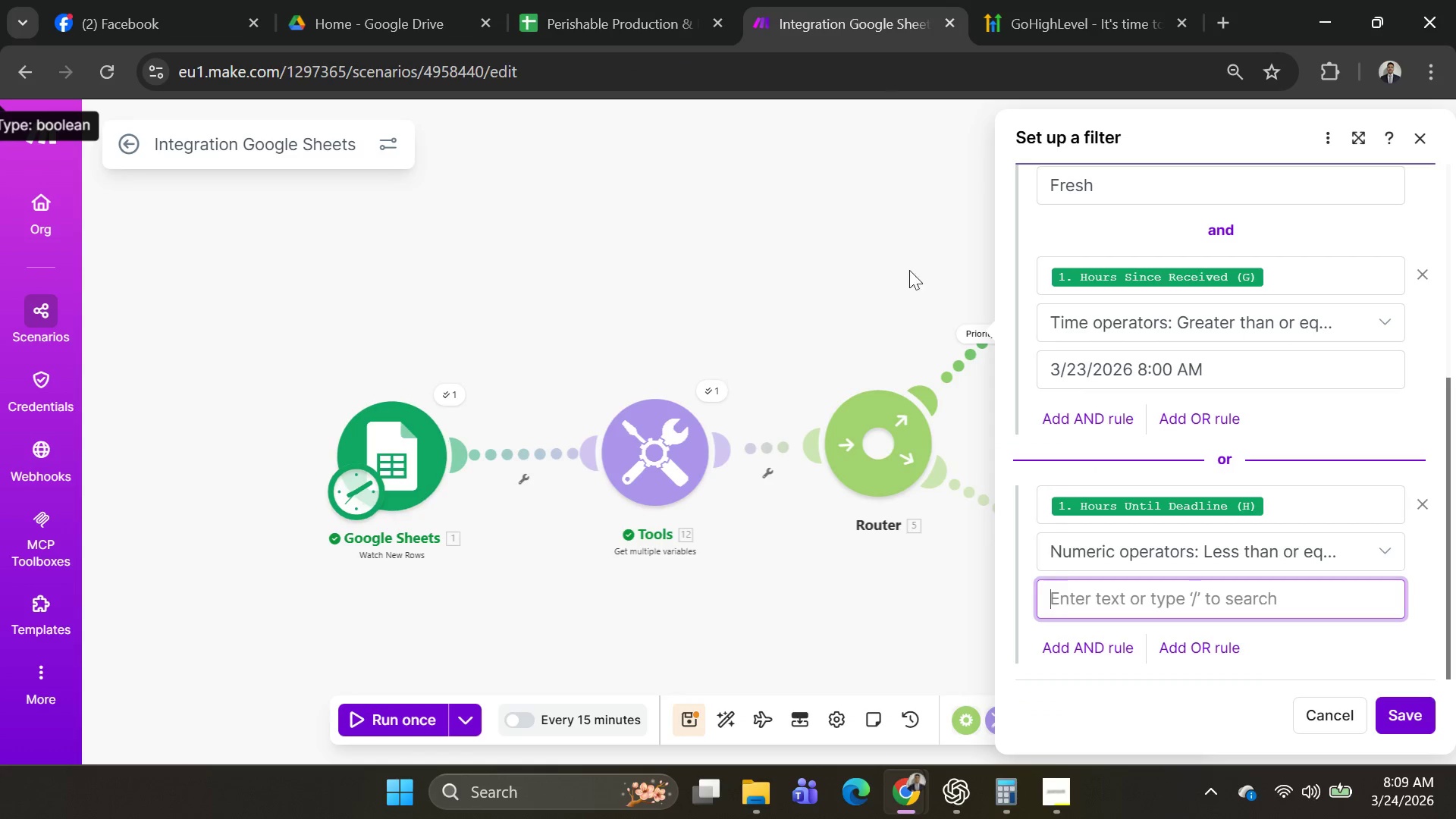 
left_click([1152, 612])
 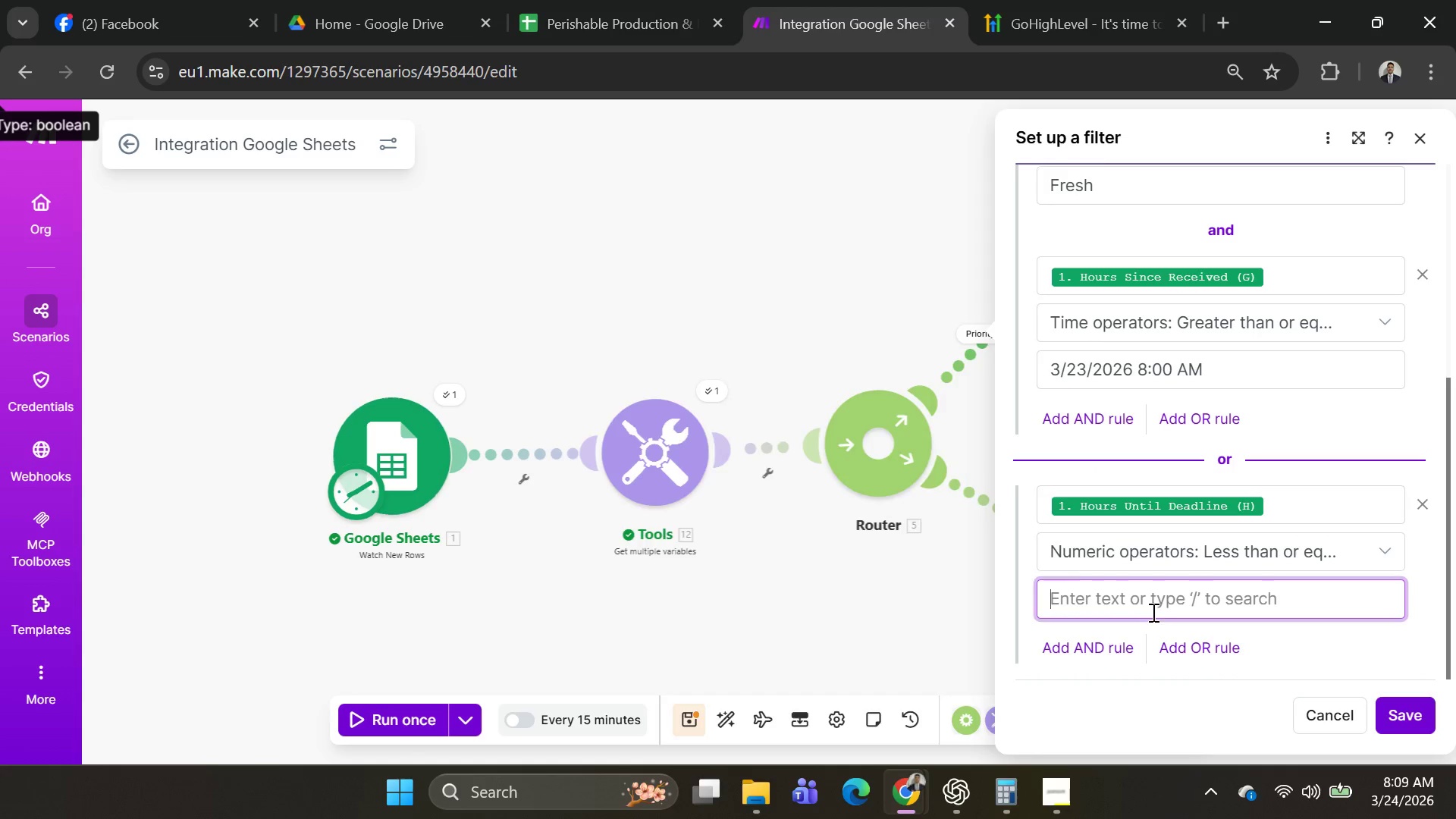 
key(Control+V)
 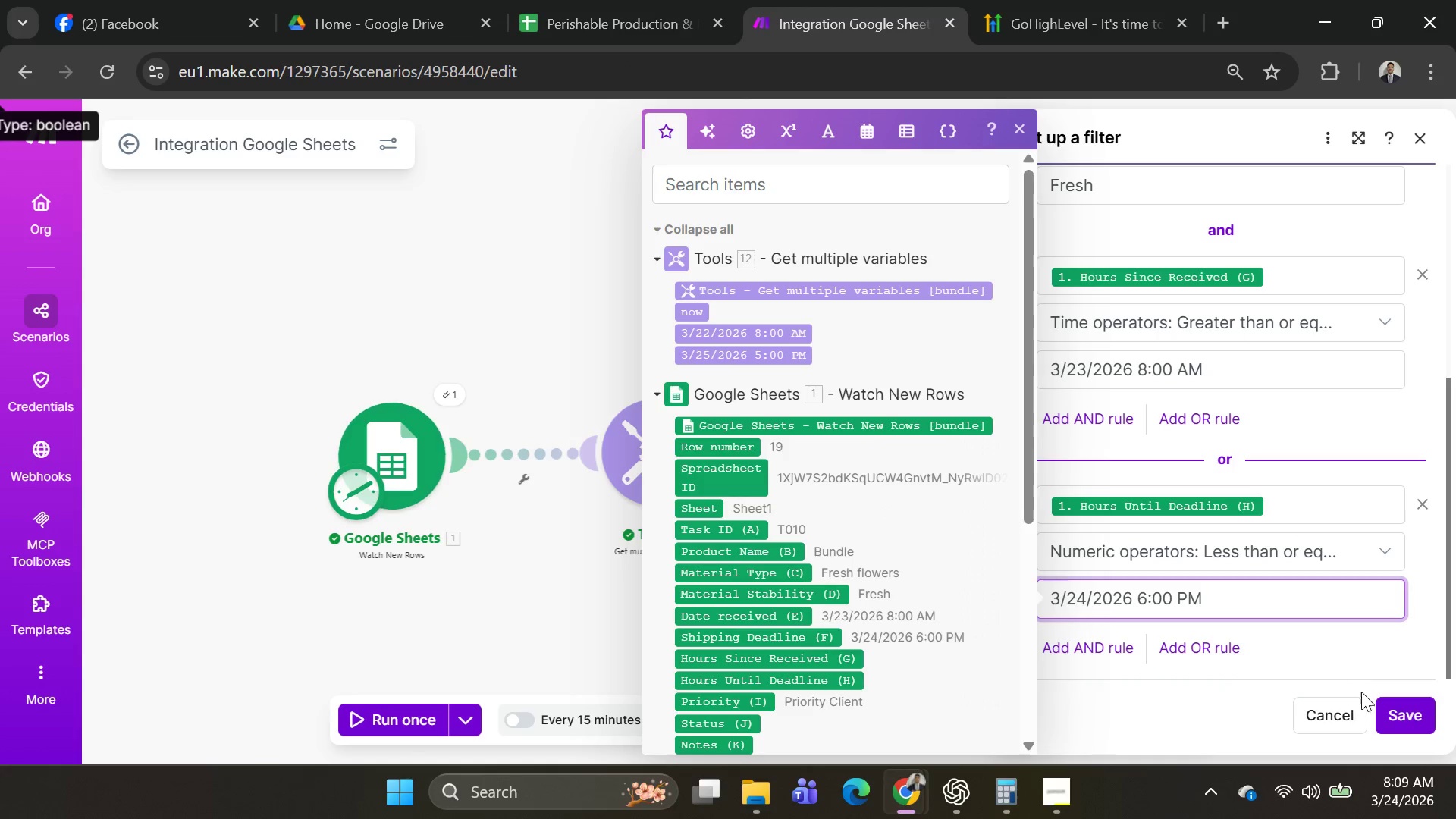 
left_click([1398, 706])
 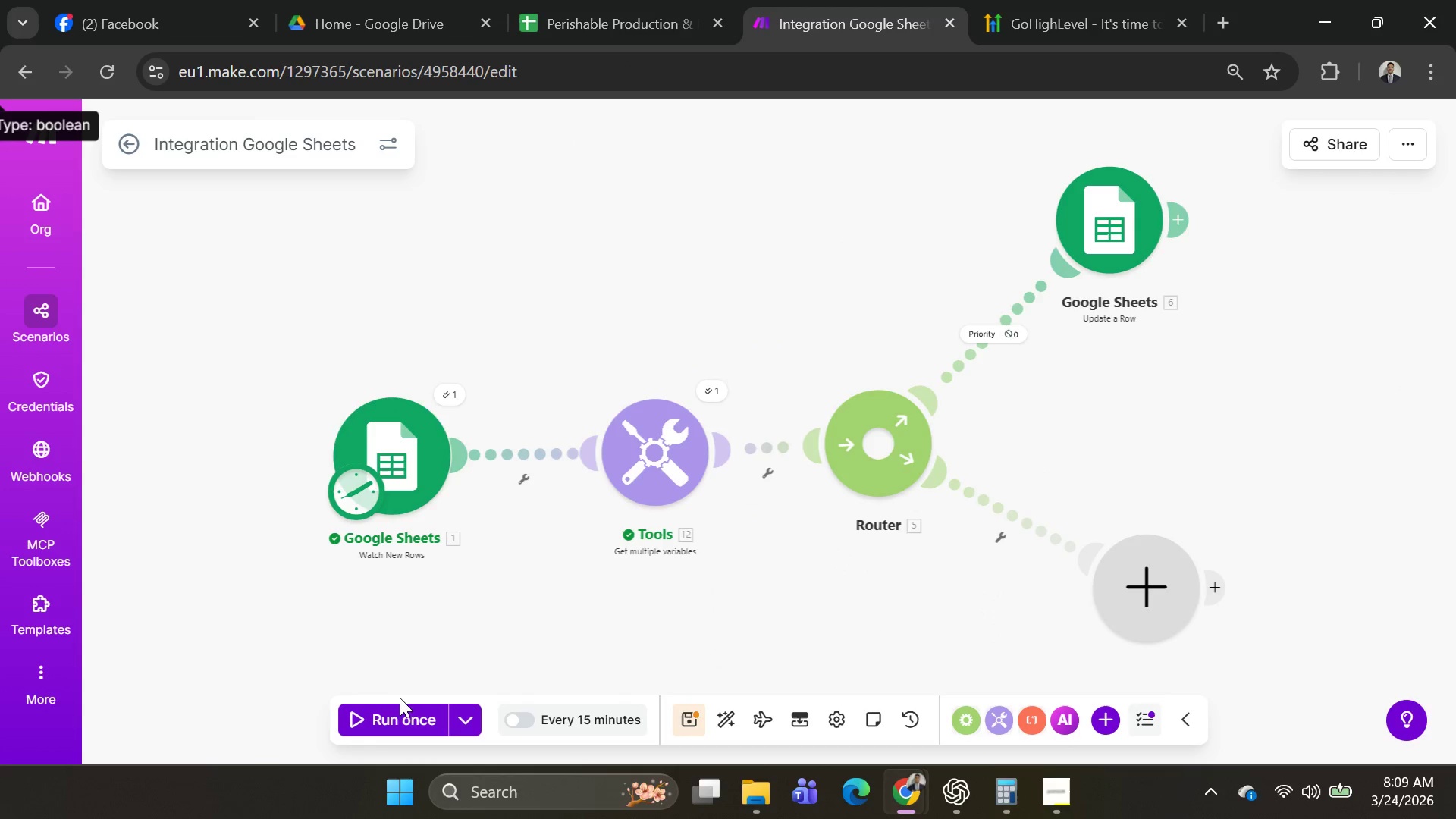 
left_click([455, 708])
 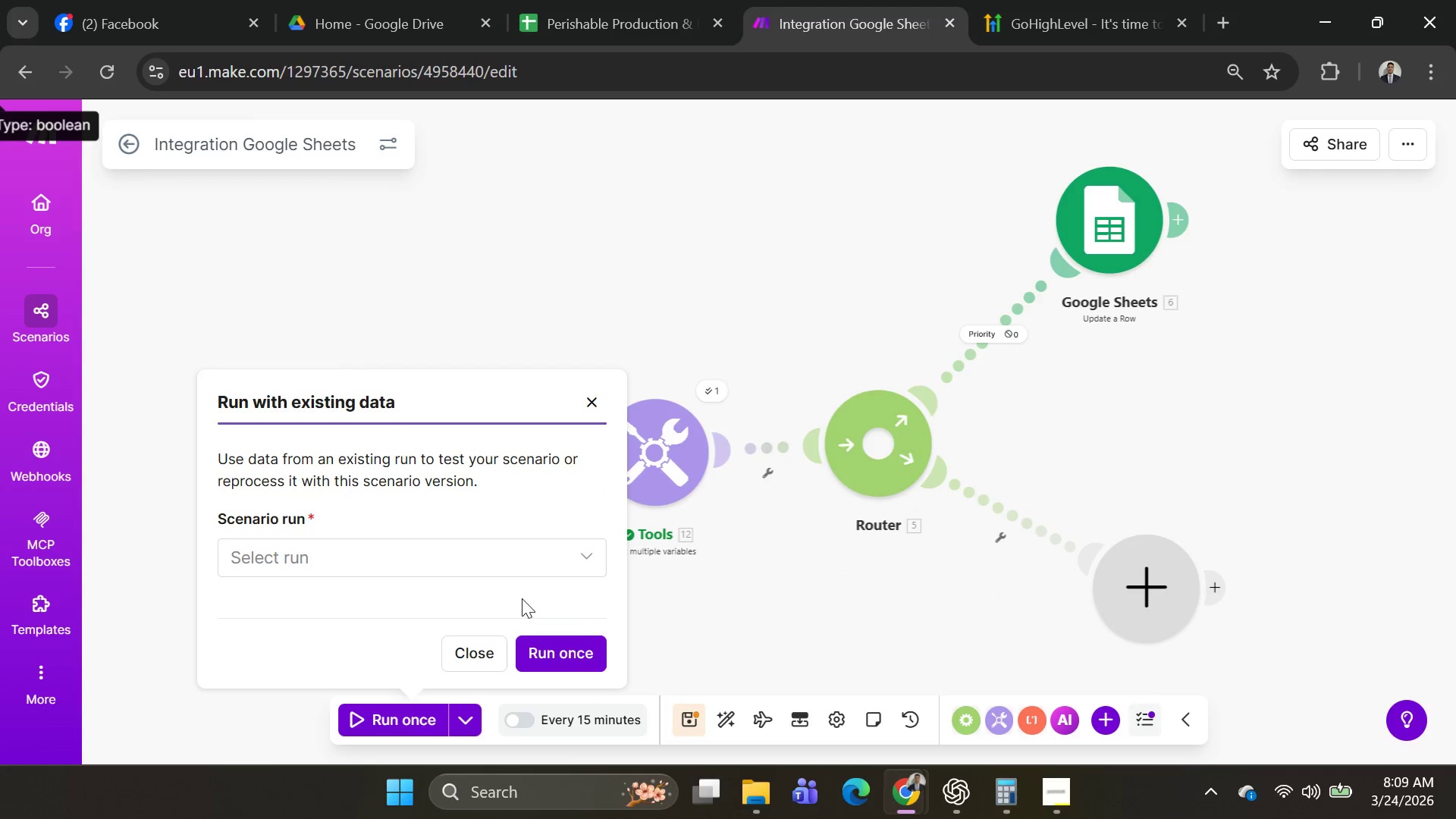 
left_click([519, 555])
 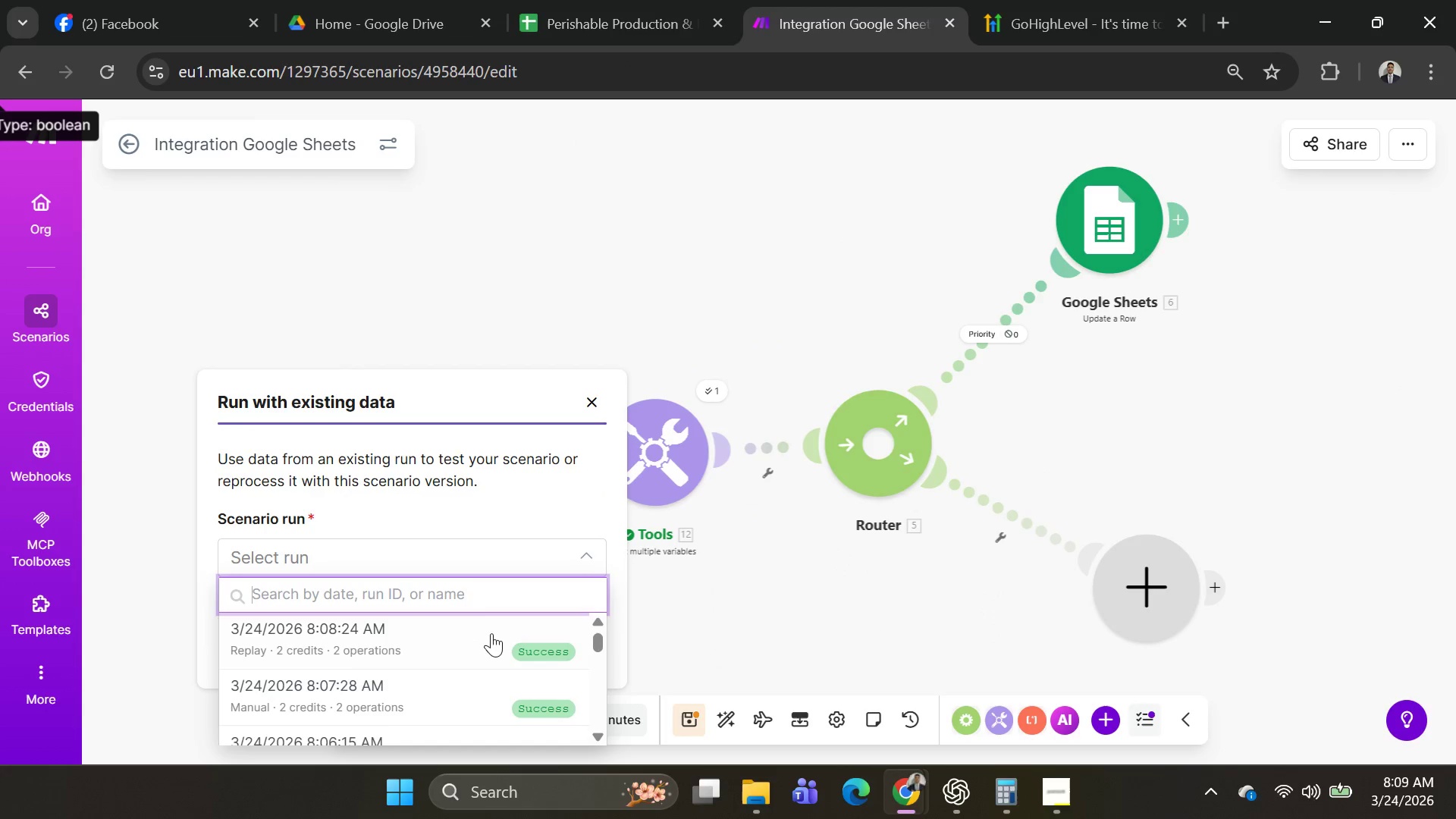 
left_click([489, 638])
 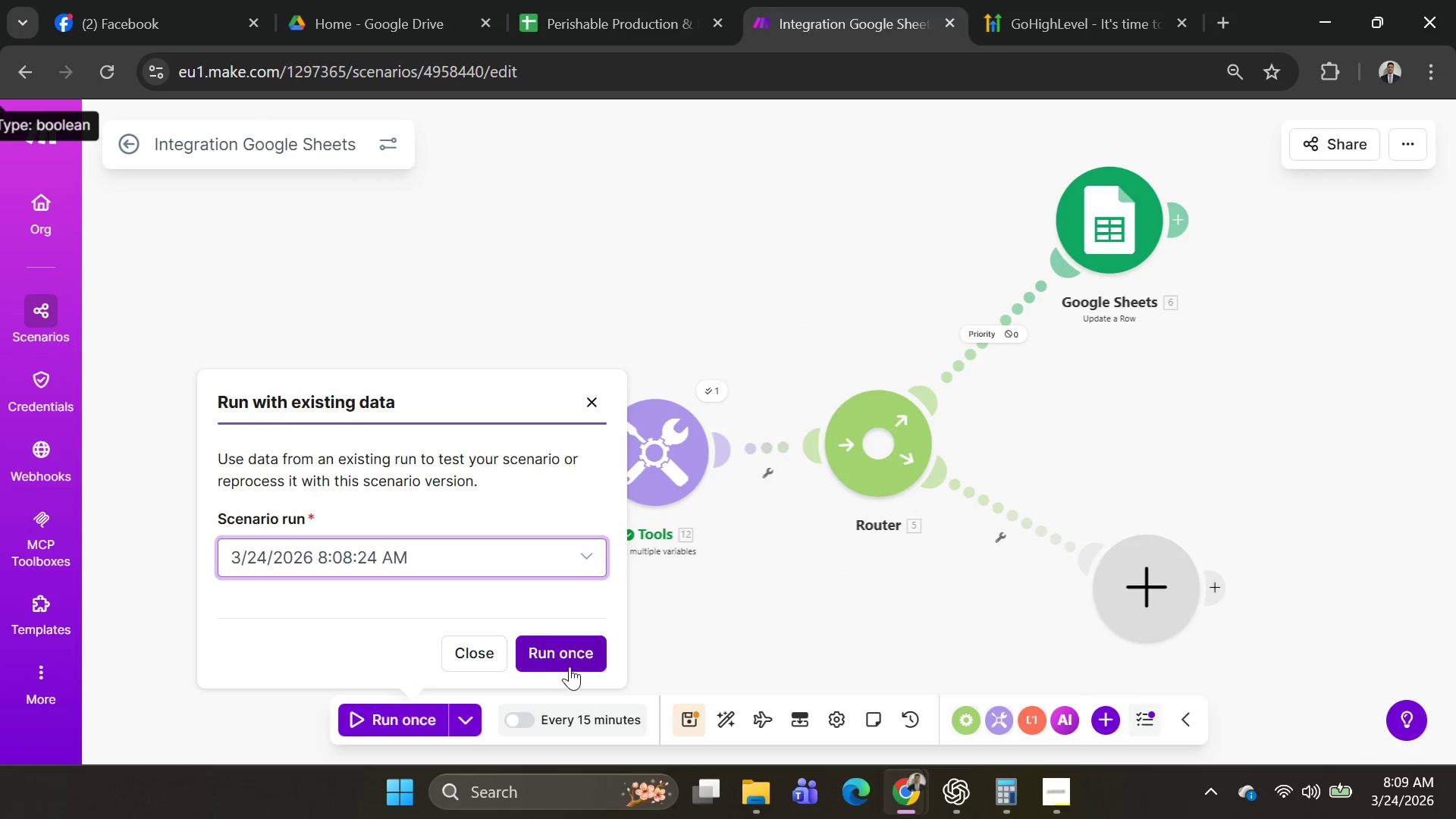 
left_click([571, 667])
 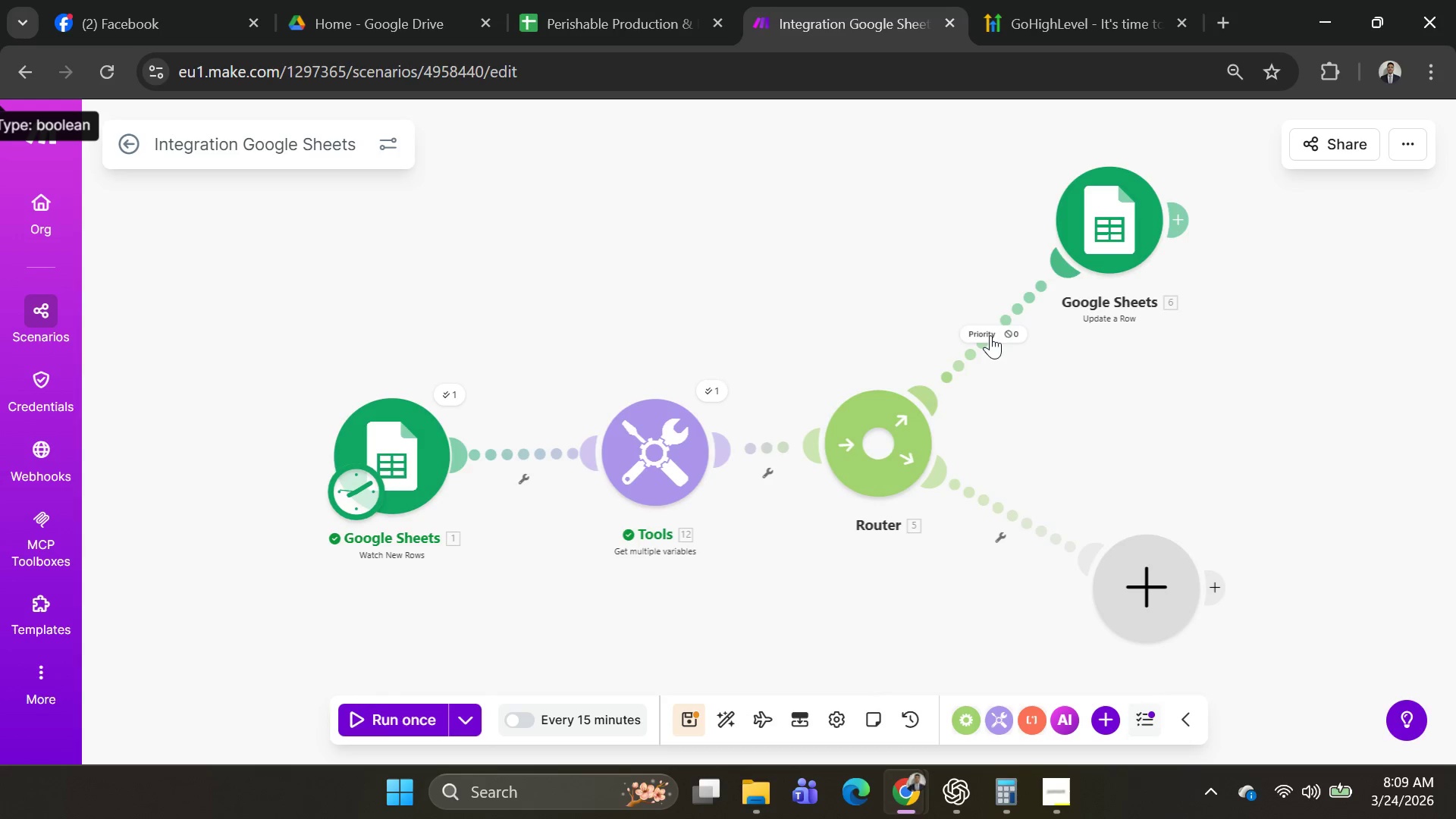 
left_click([1004, 321])
 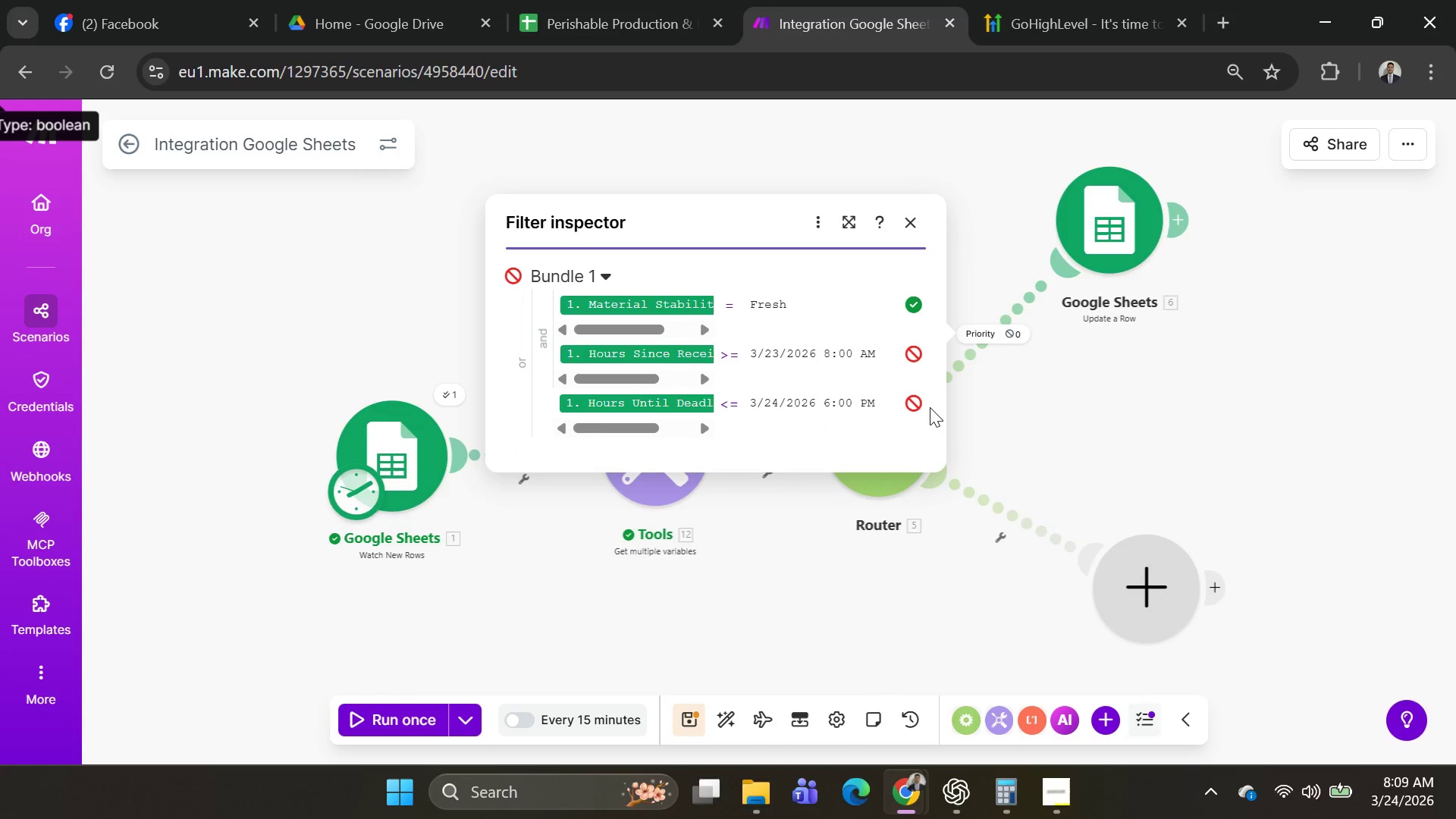 
left_click_drag(start_coordinate=[968, 340], to_coordinate=[971, 347])
 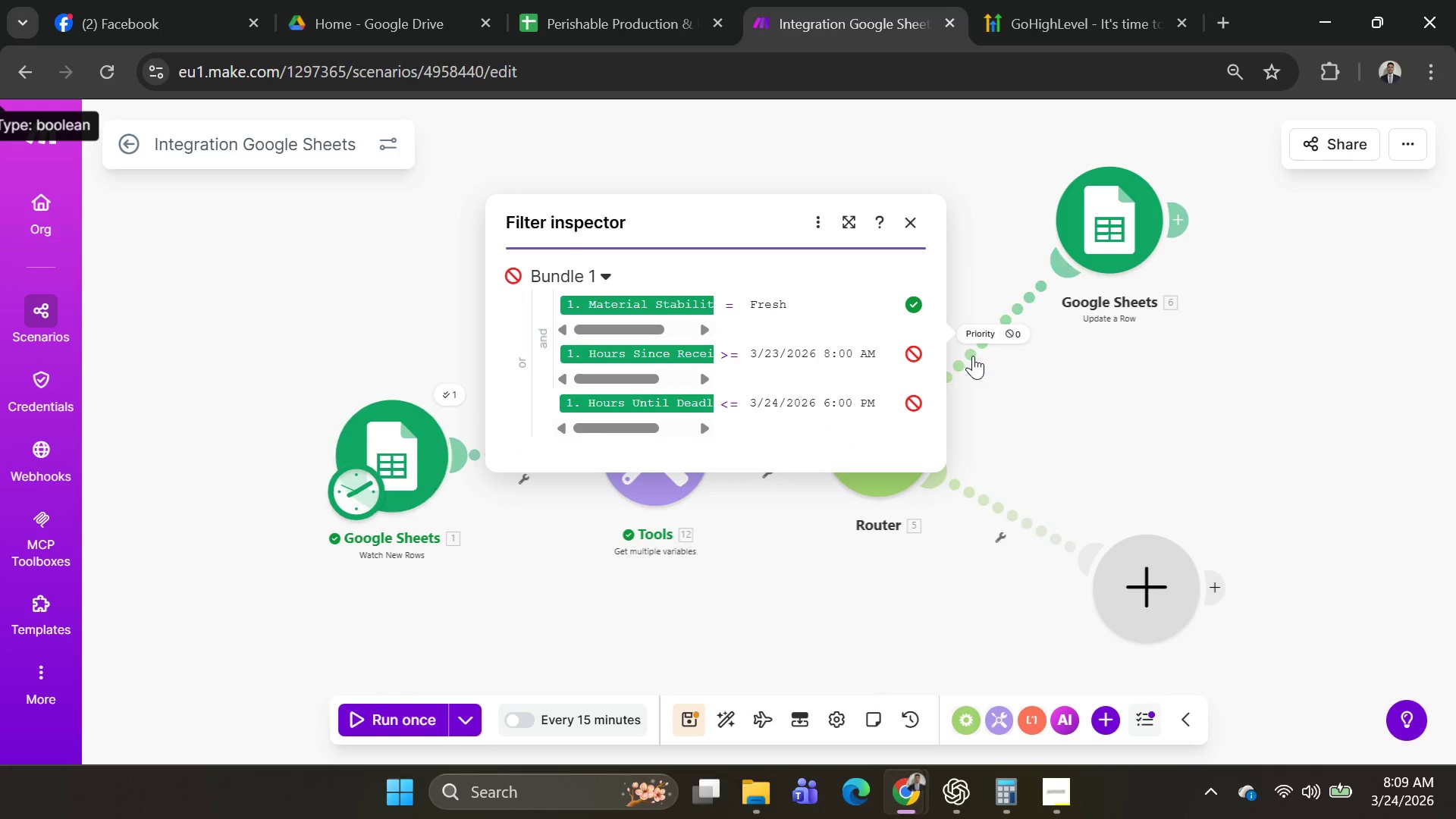 
double_click([973, 356])
 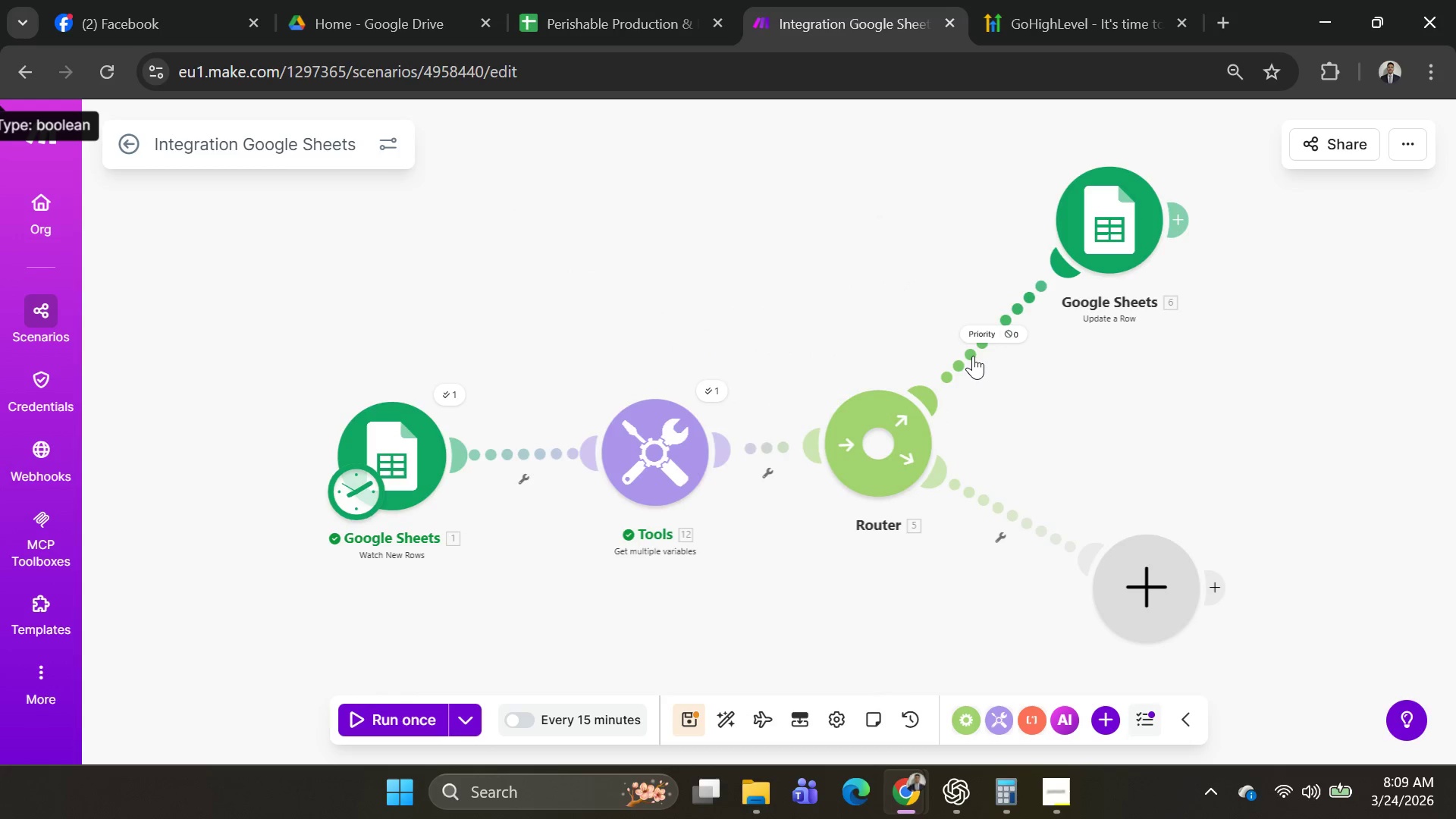 
left_click([973, 356])
 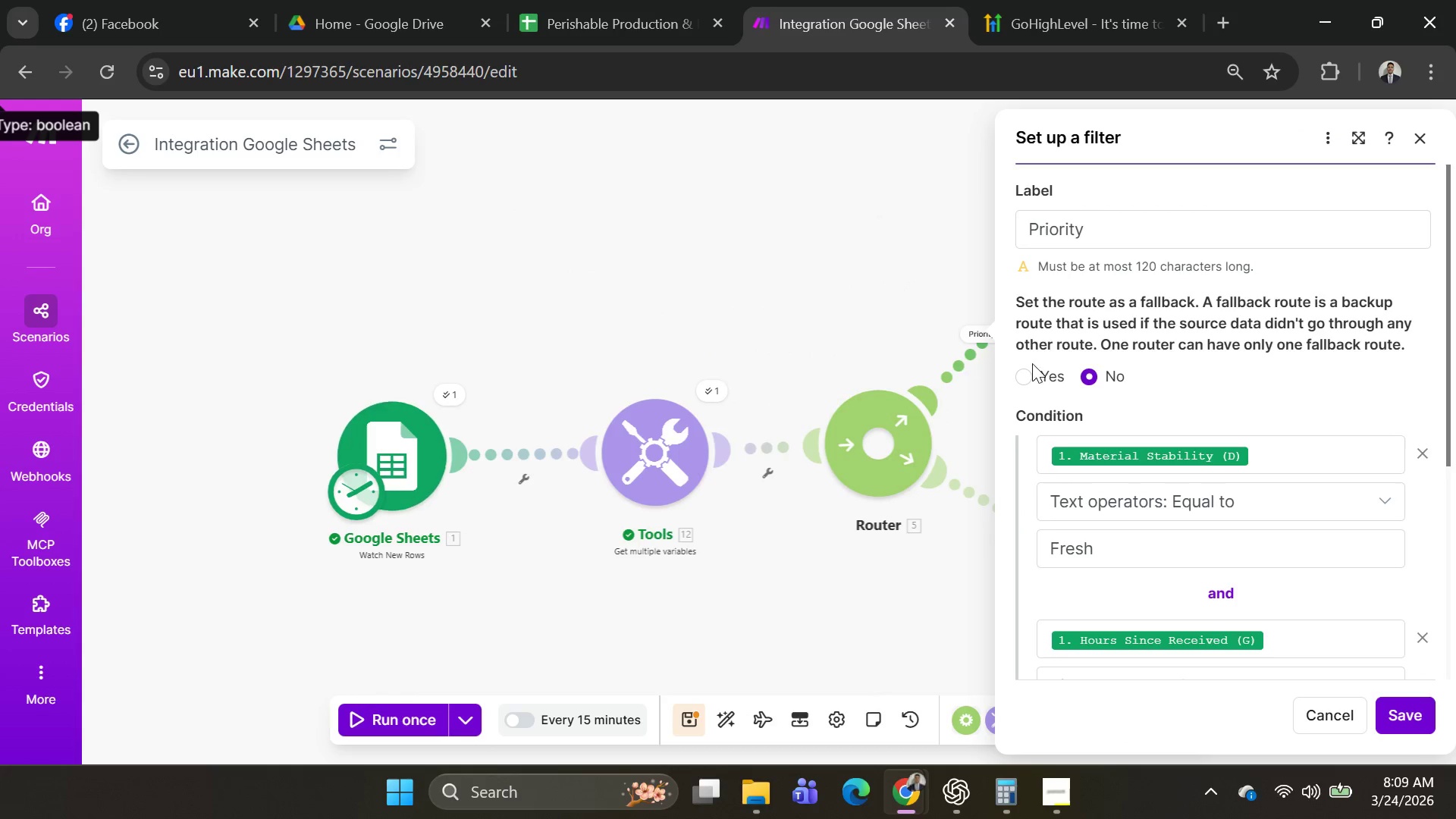 
scroll: coordinate [1126, 330], scroll_direction: down, amount: 5.0